 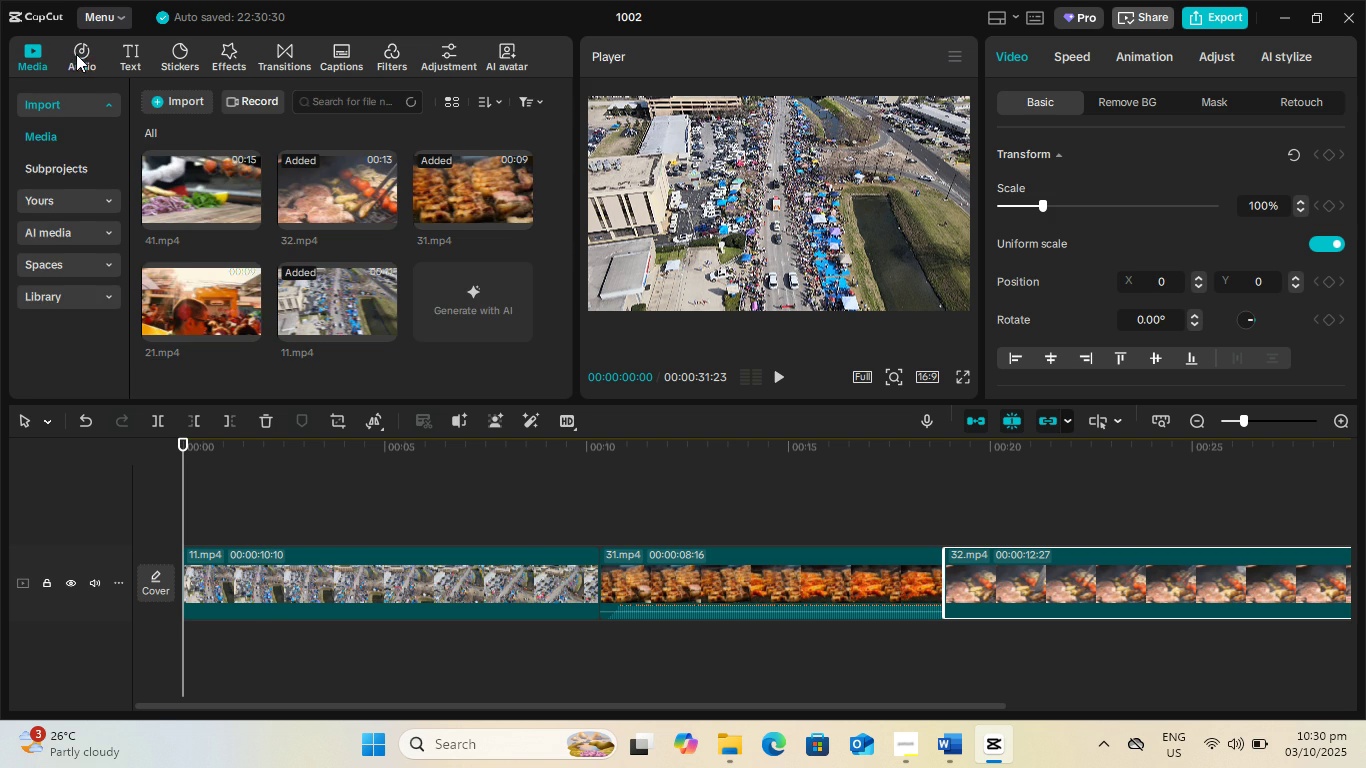 
left_click([76, 54])
 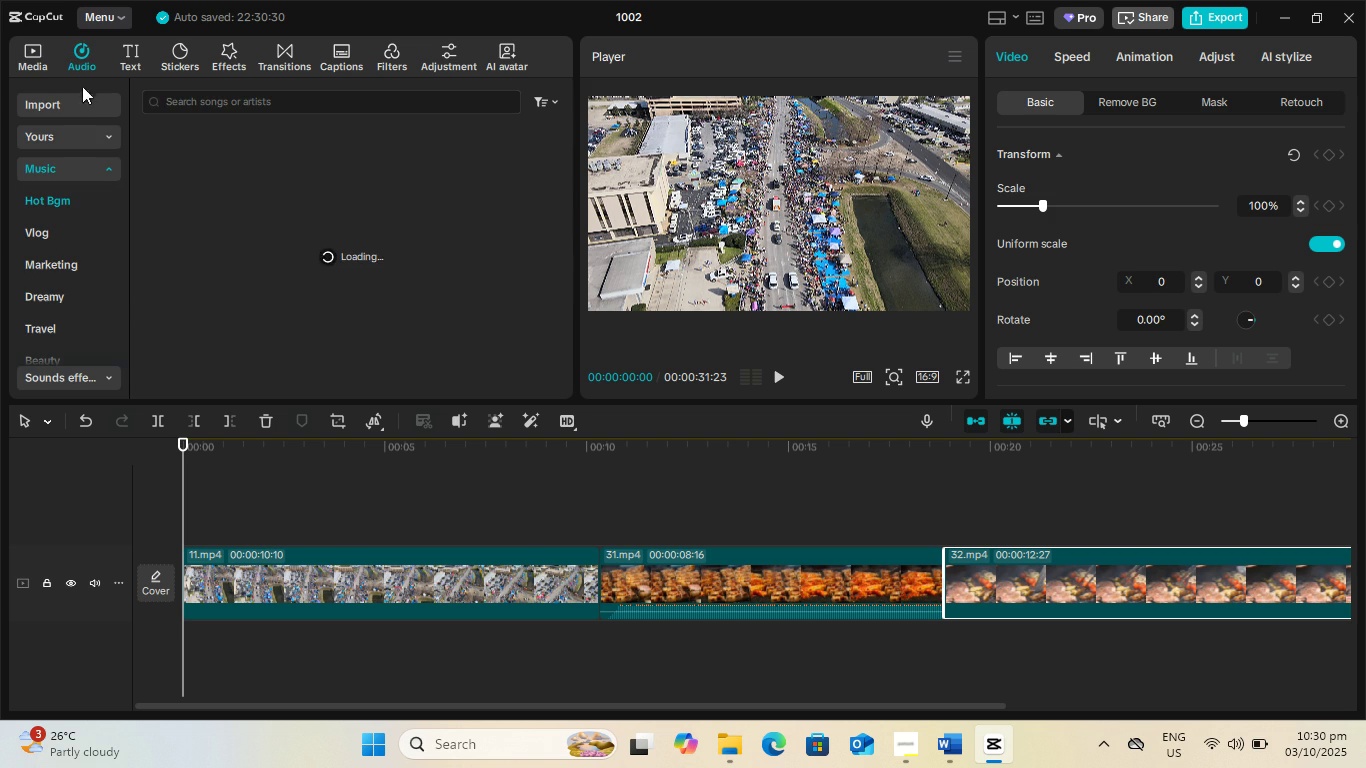 
mouse_move([85, 86])
 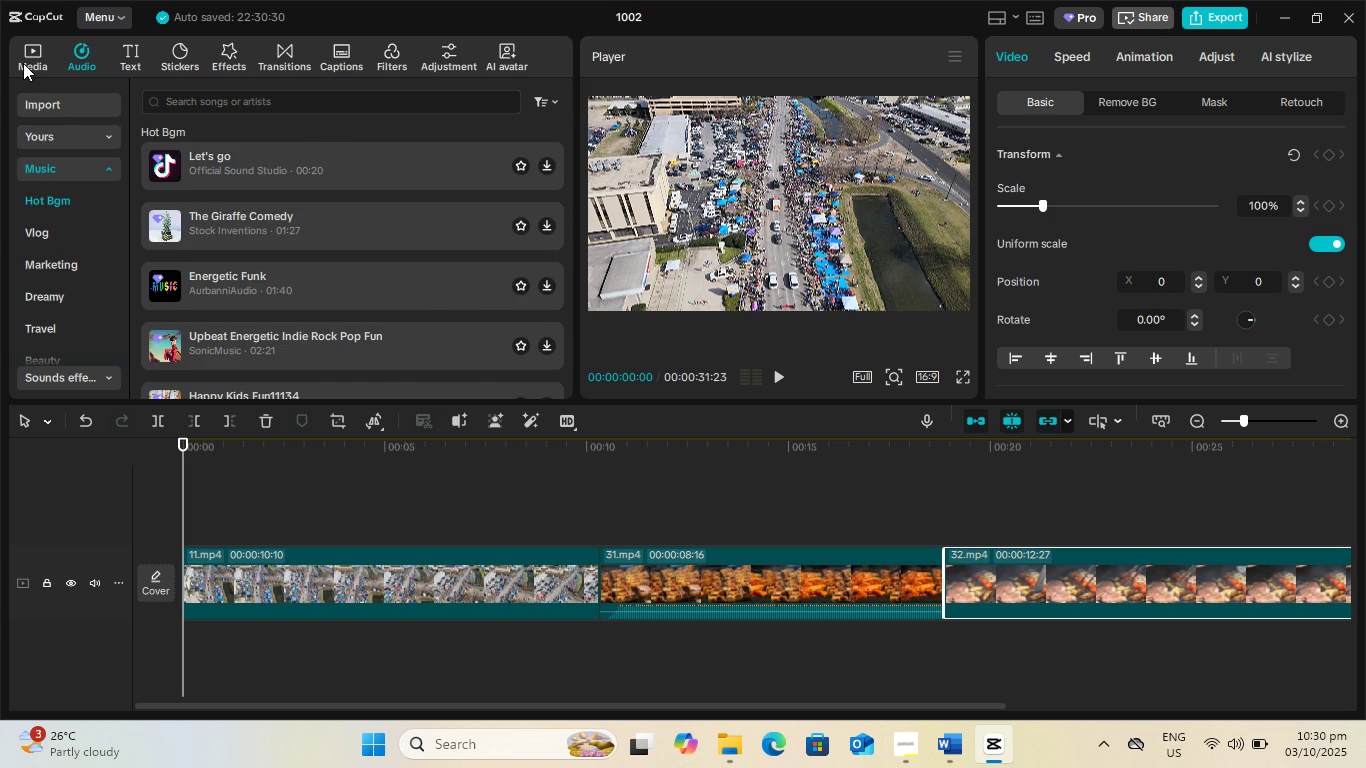 
left_click([23, 63])
 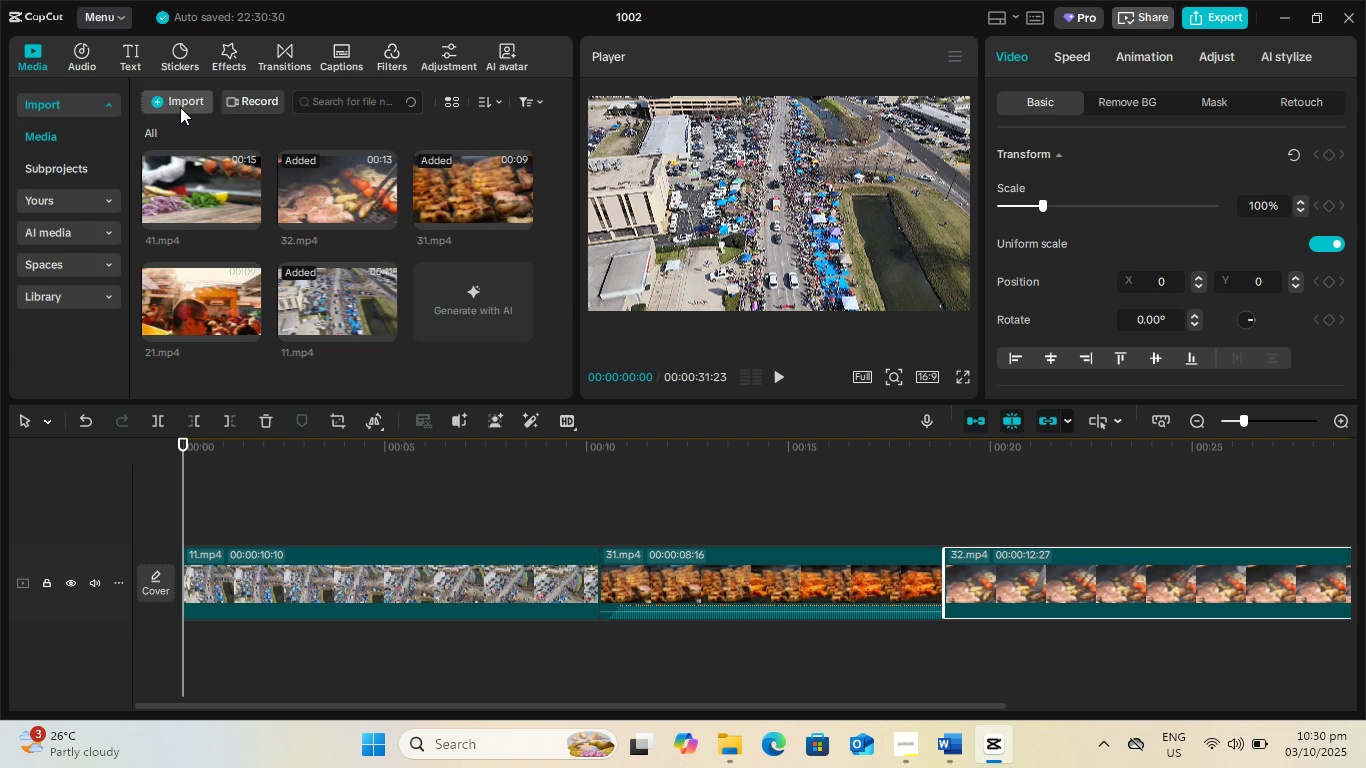 
left_click([181, 107])
 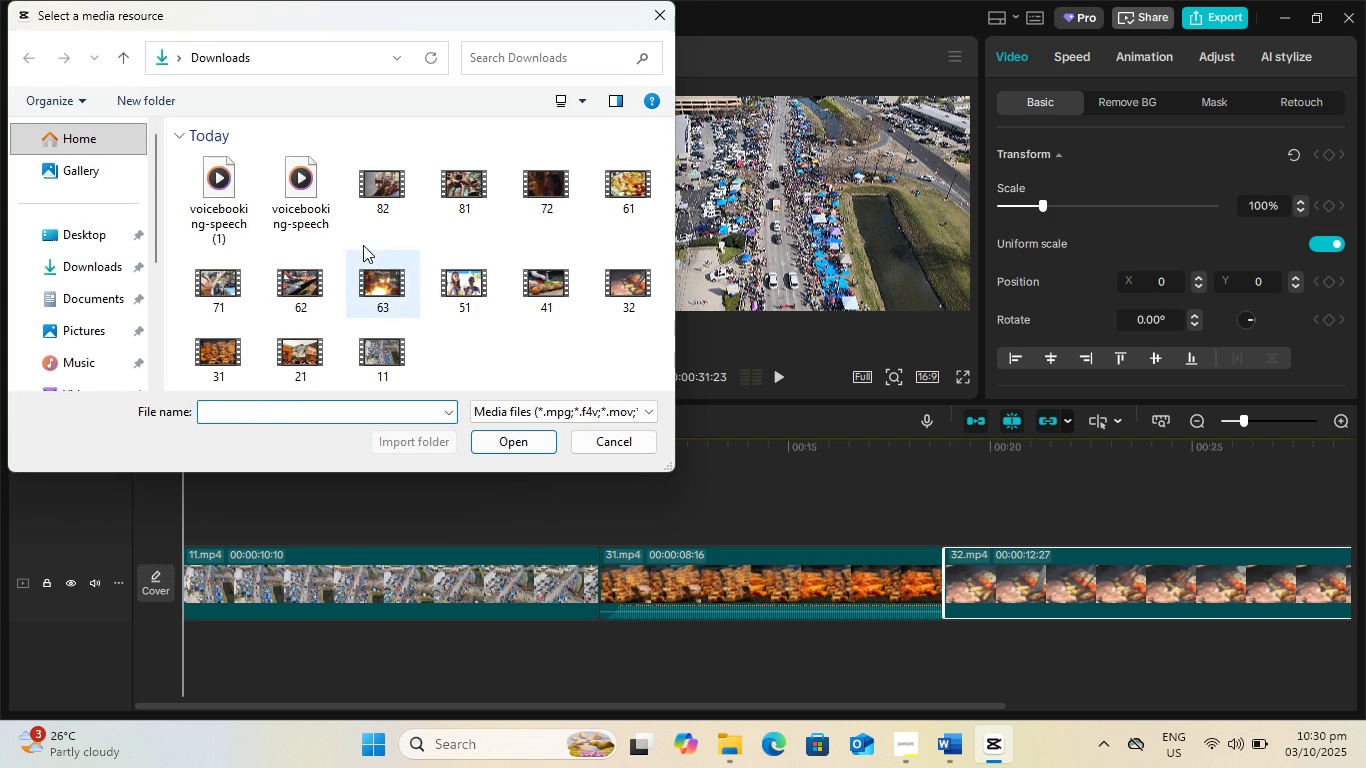 
left_click([286, 194])